 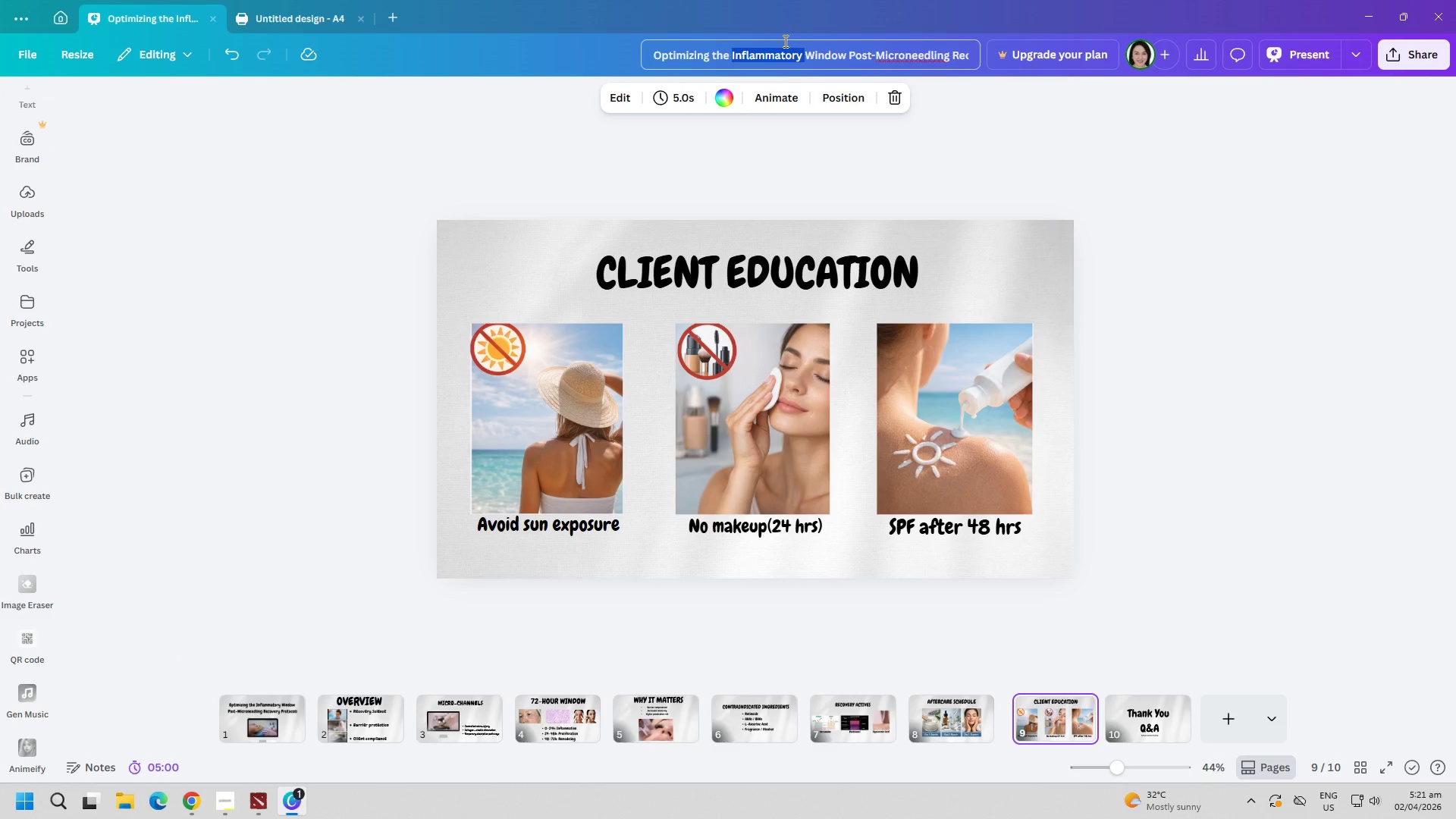 
key(Control+V)
 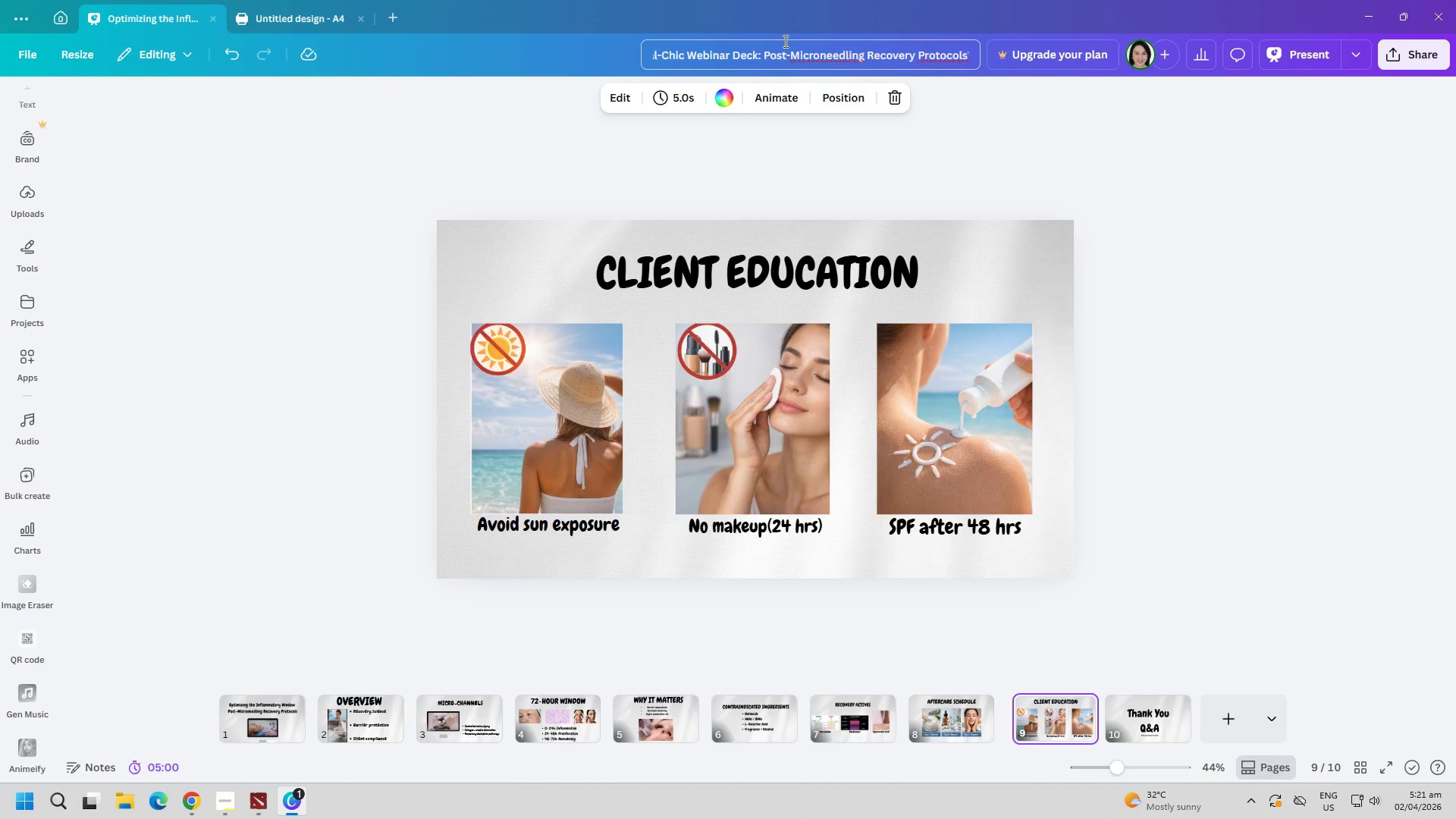 
key(Control+S)
 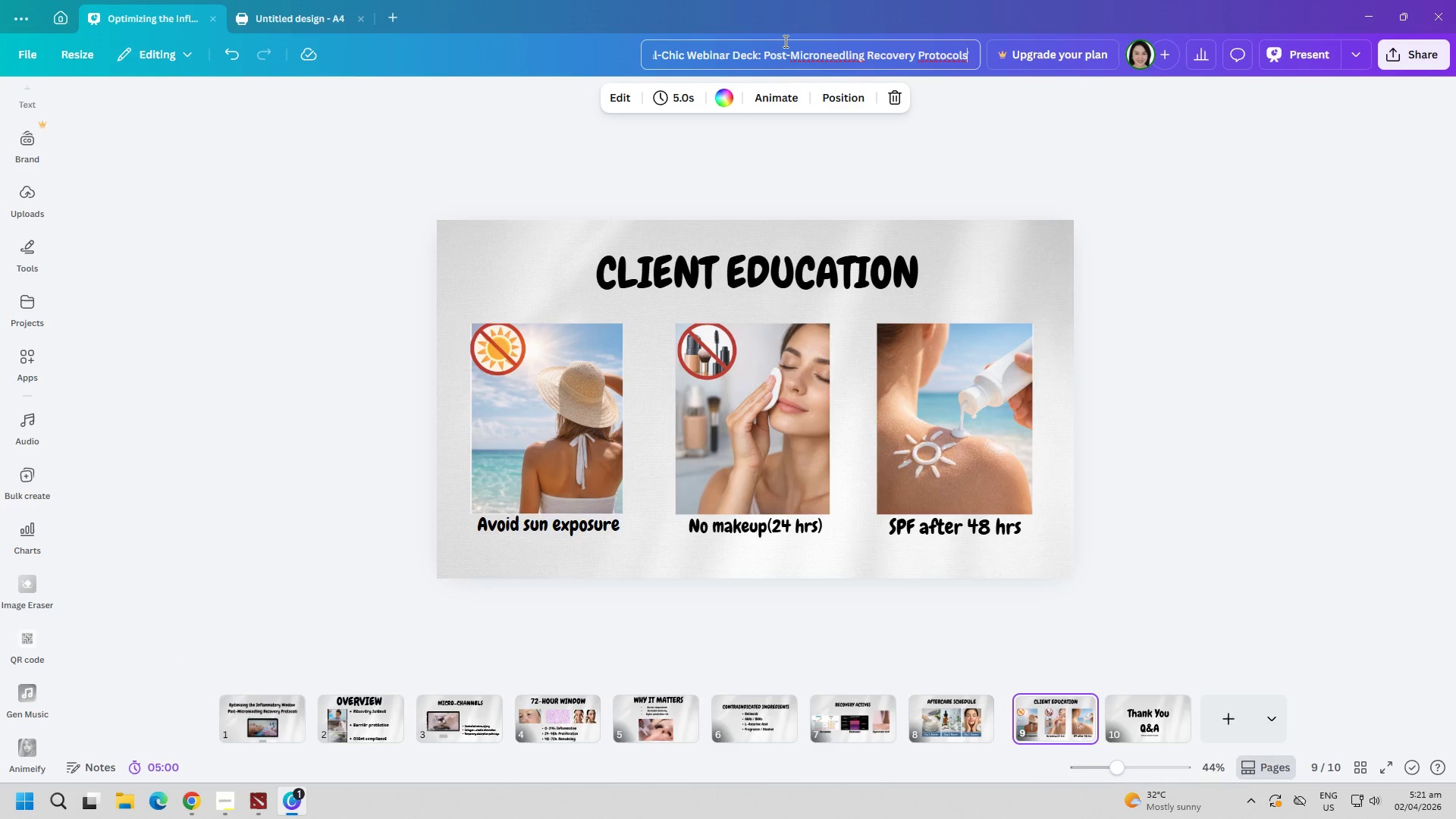 
key(Control+A)
 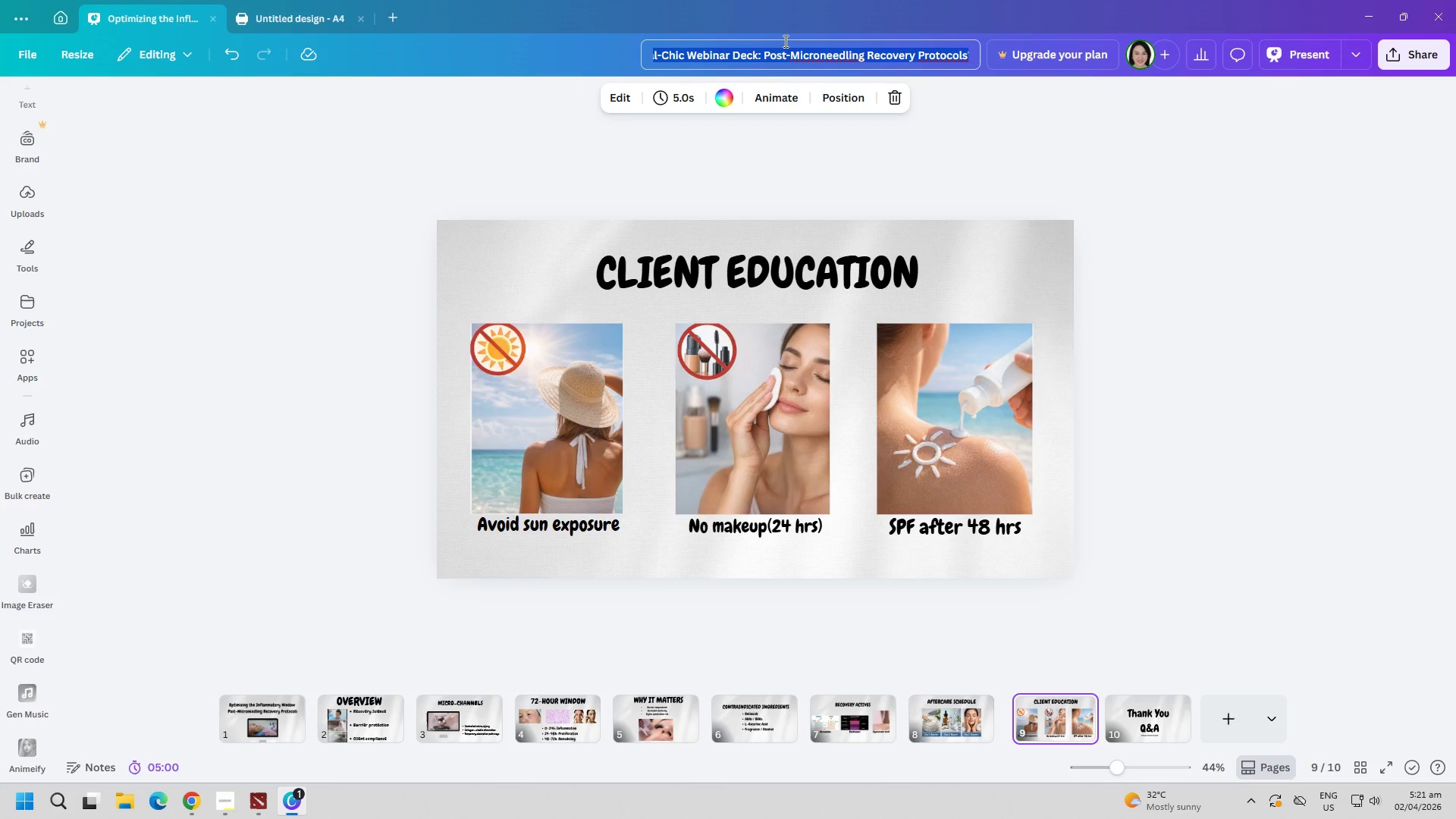 
key(Control+V)
 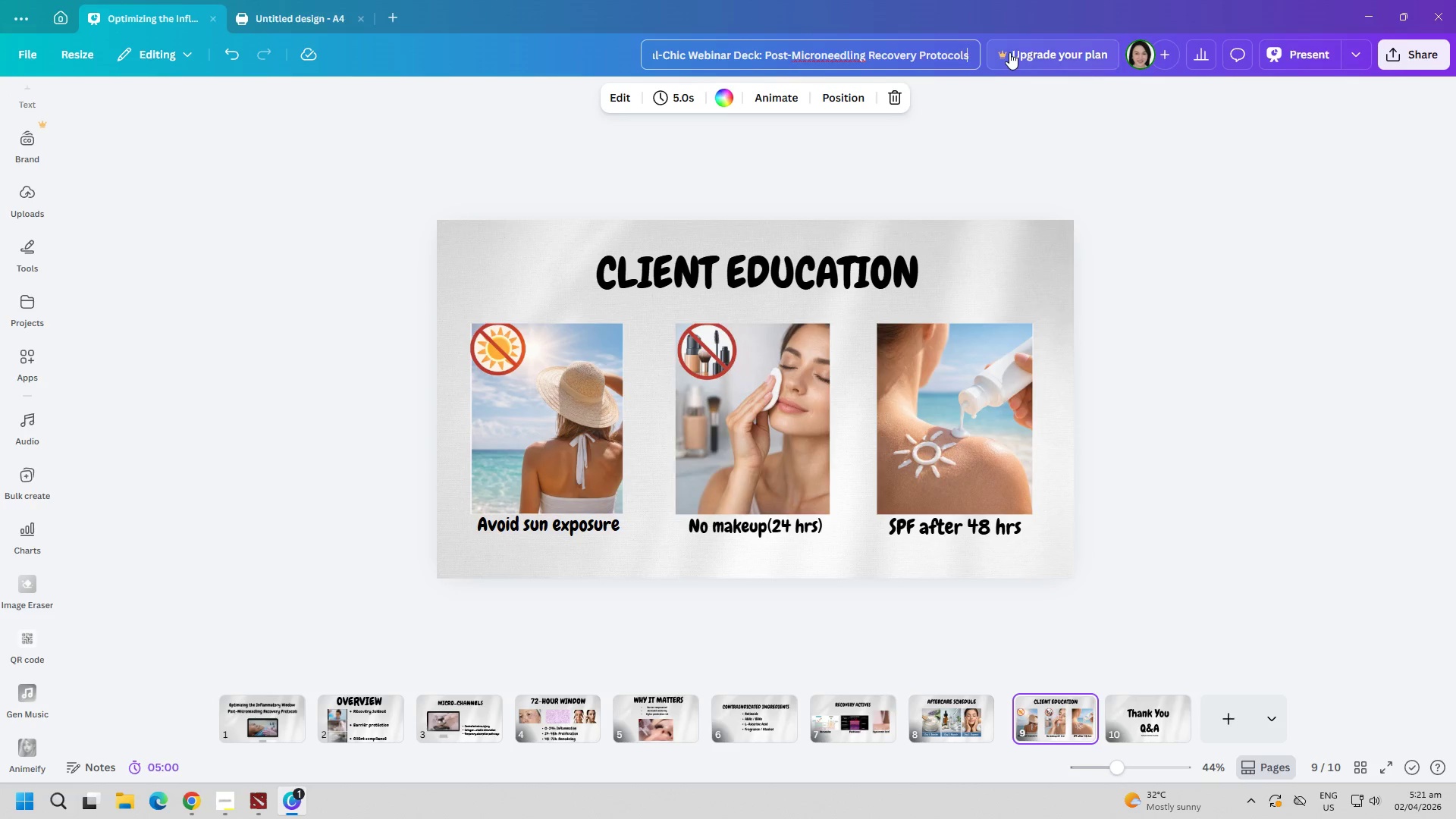 
left_click_drag(start_coordinate=[969, 54], to_coordinate=[610, 74])
 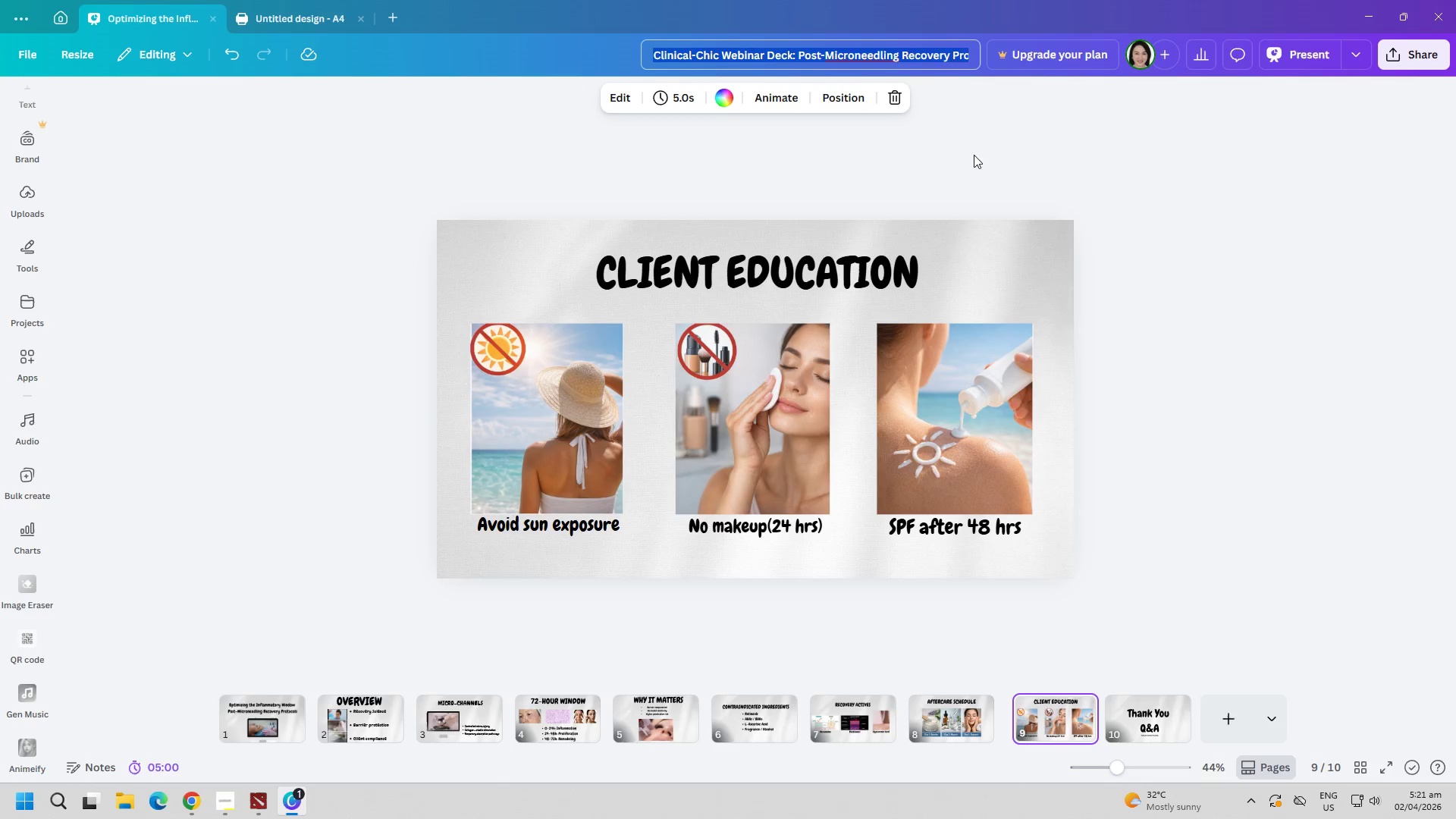 
left_click([1209, 209])
 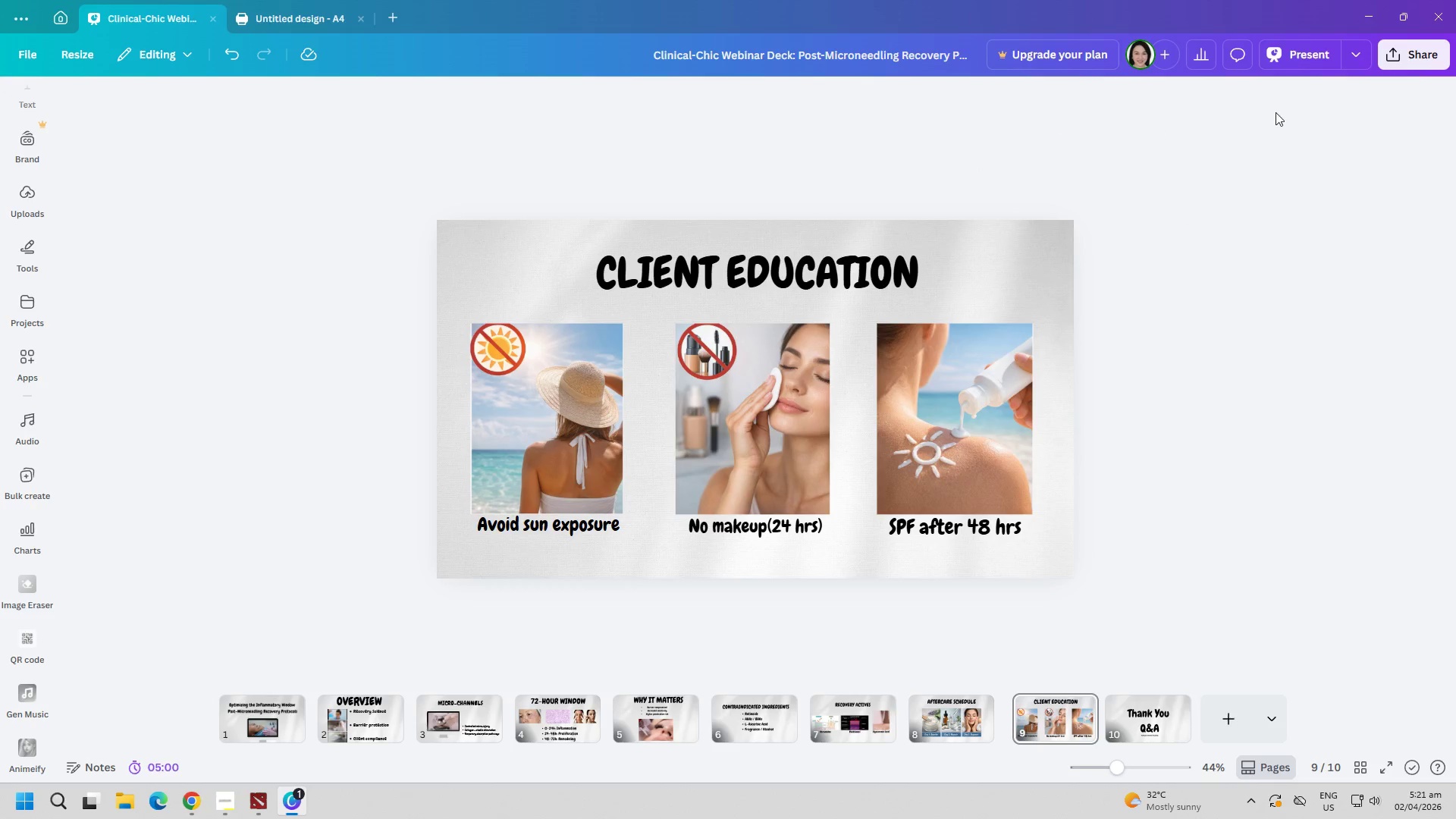 
left_click([1398, 51])
 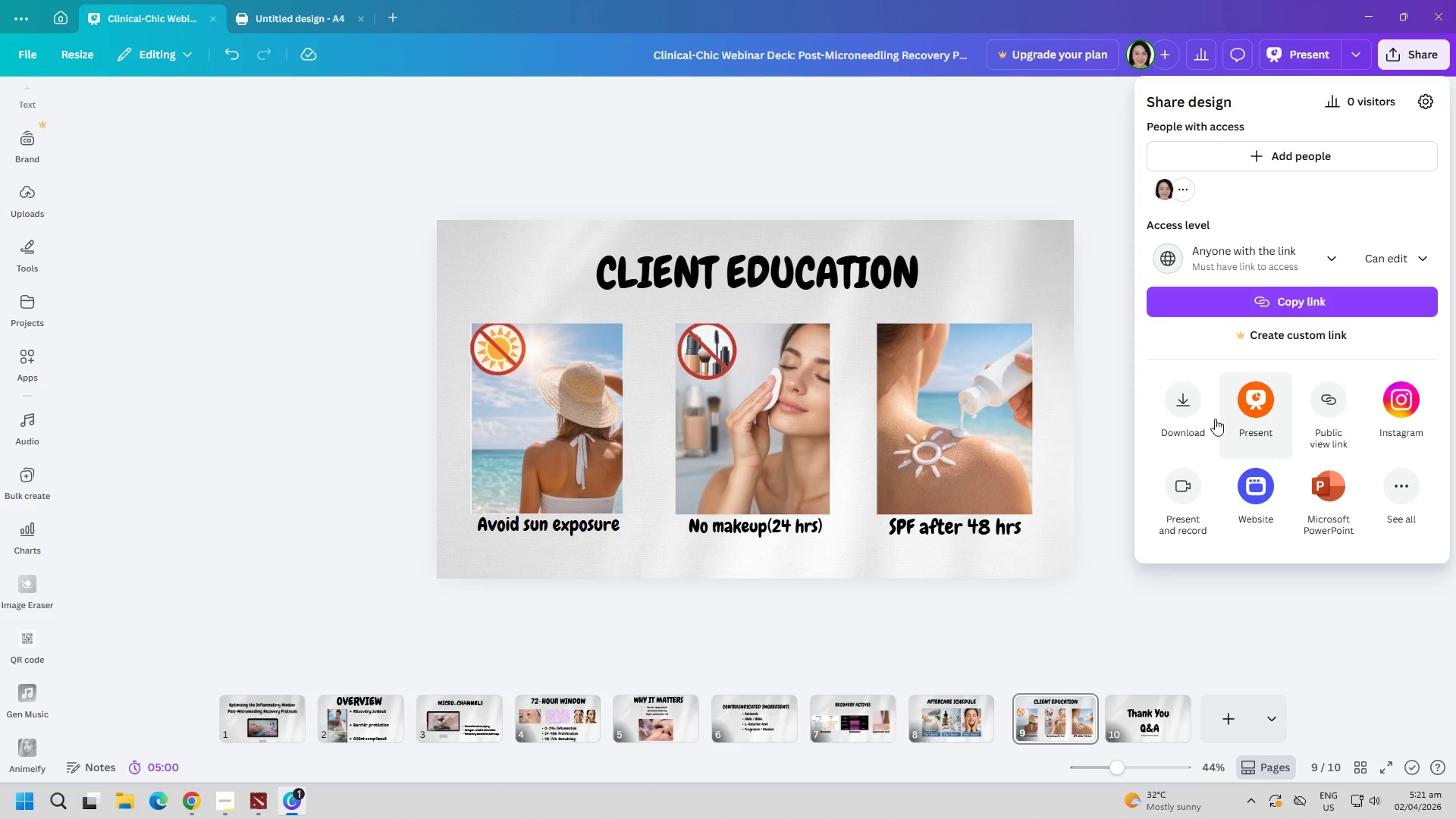 
left_click([1189, 422])
 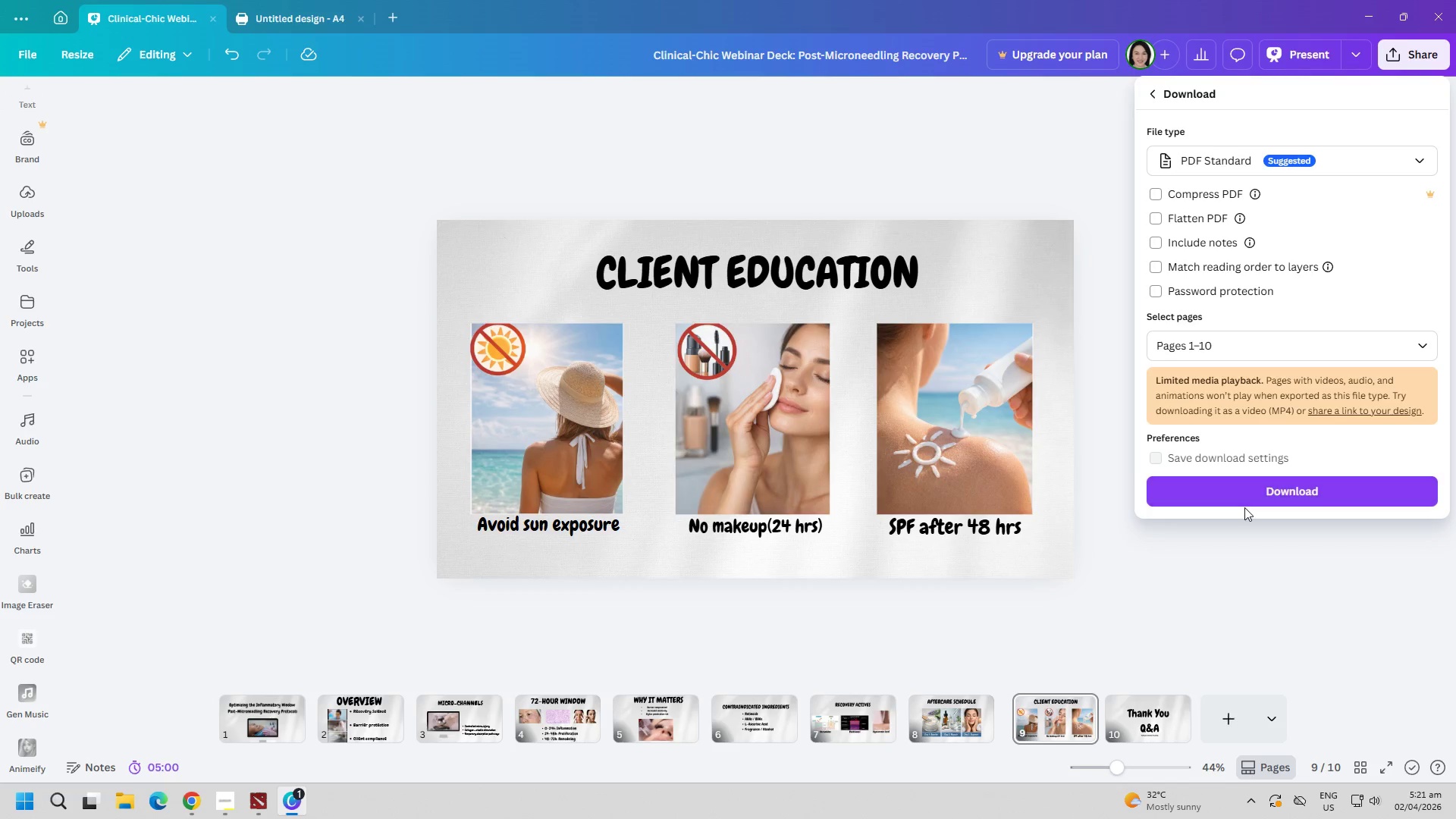 
double_click([1252, 489])